 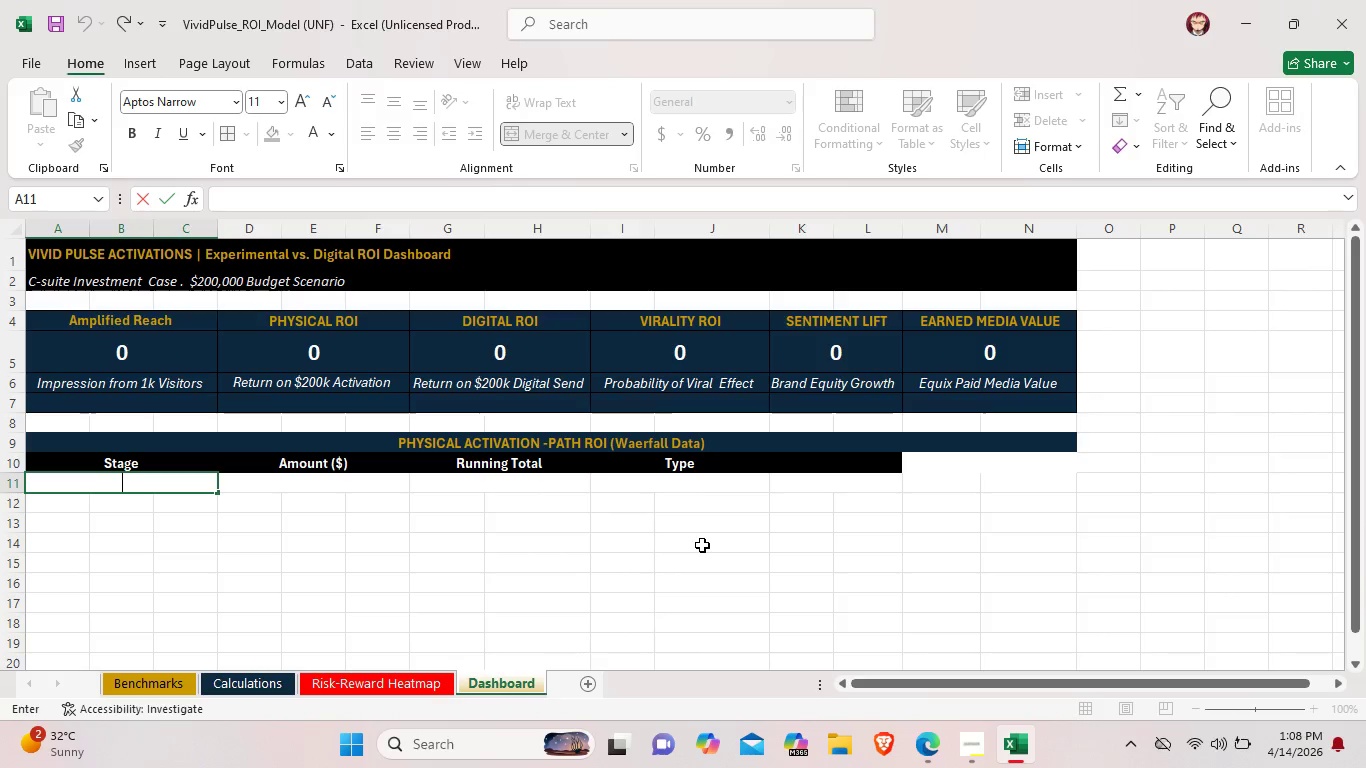 
scroll: coordinate [362, 411], scroll_direction: down, amount: 4.0
 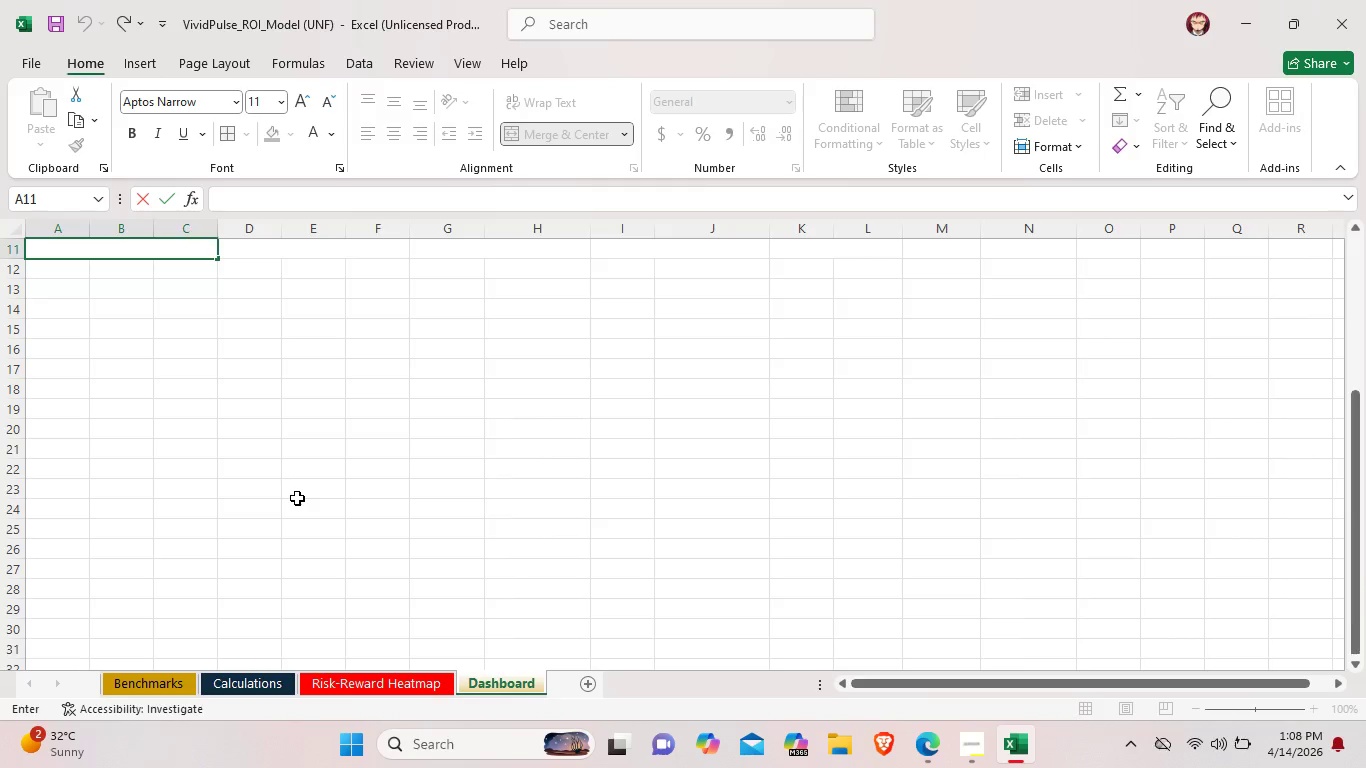 
scroll: coordinate [248, 404], scroll_direction: up, amount: 5.0
 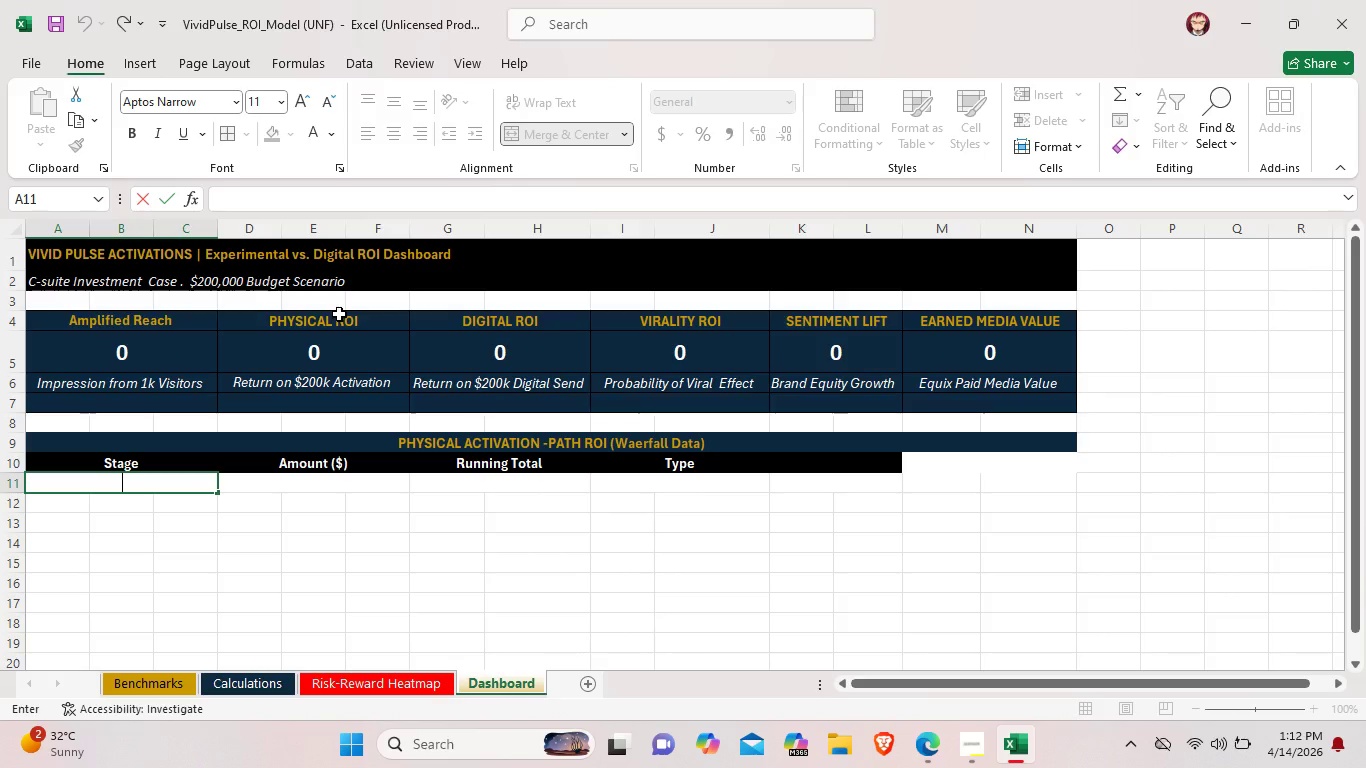 
wait(255.4)
 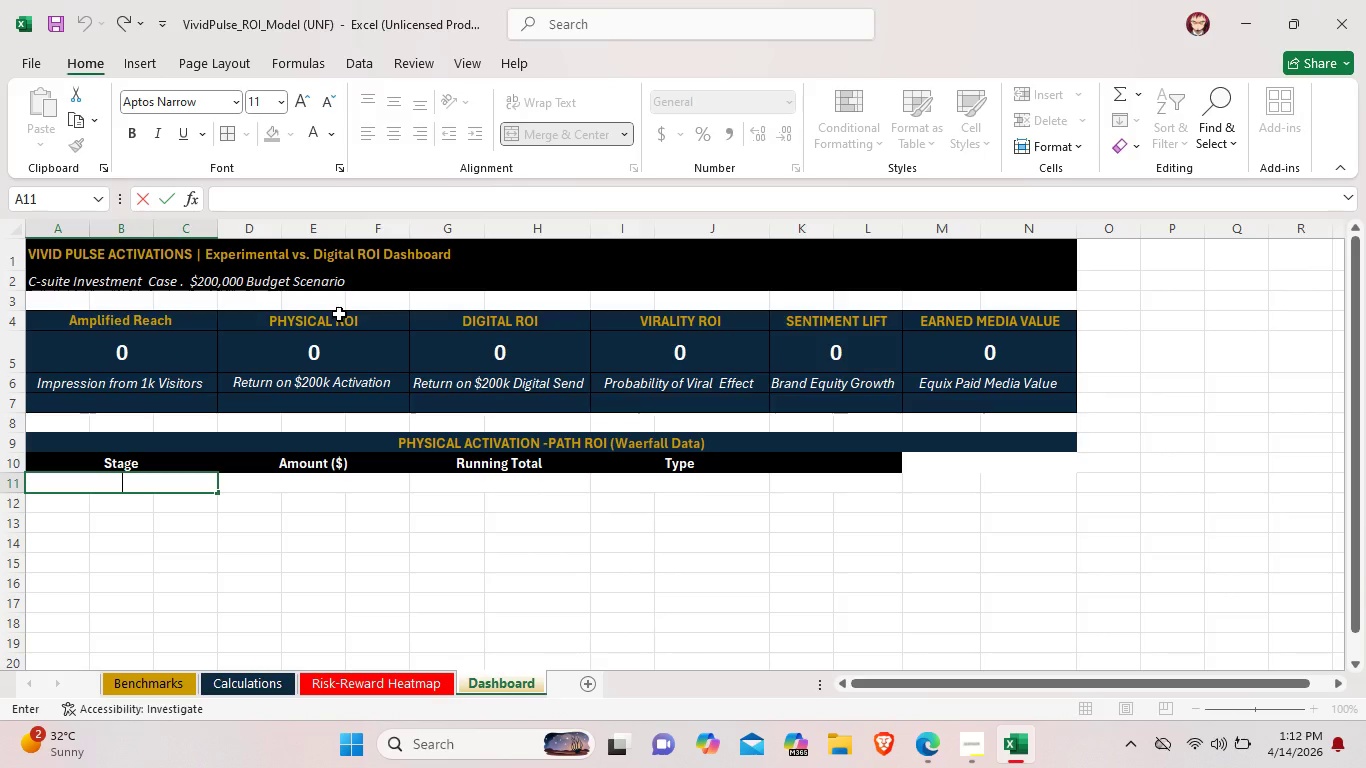 
left_click([973, 736])